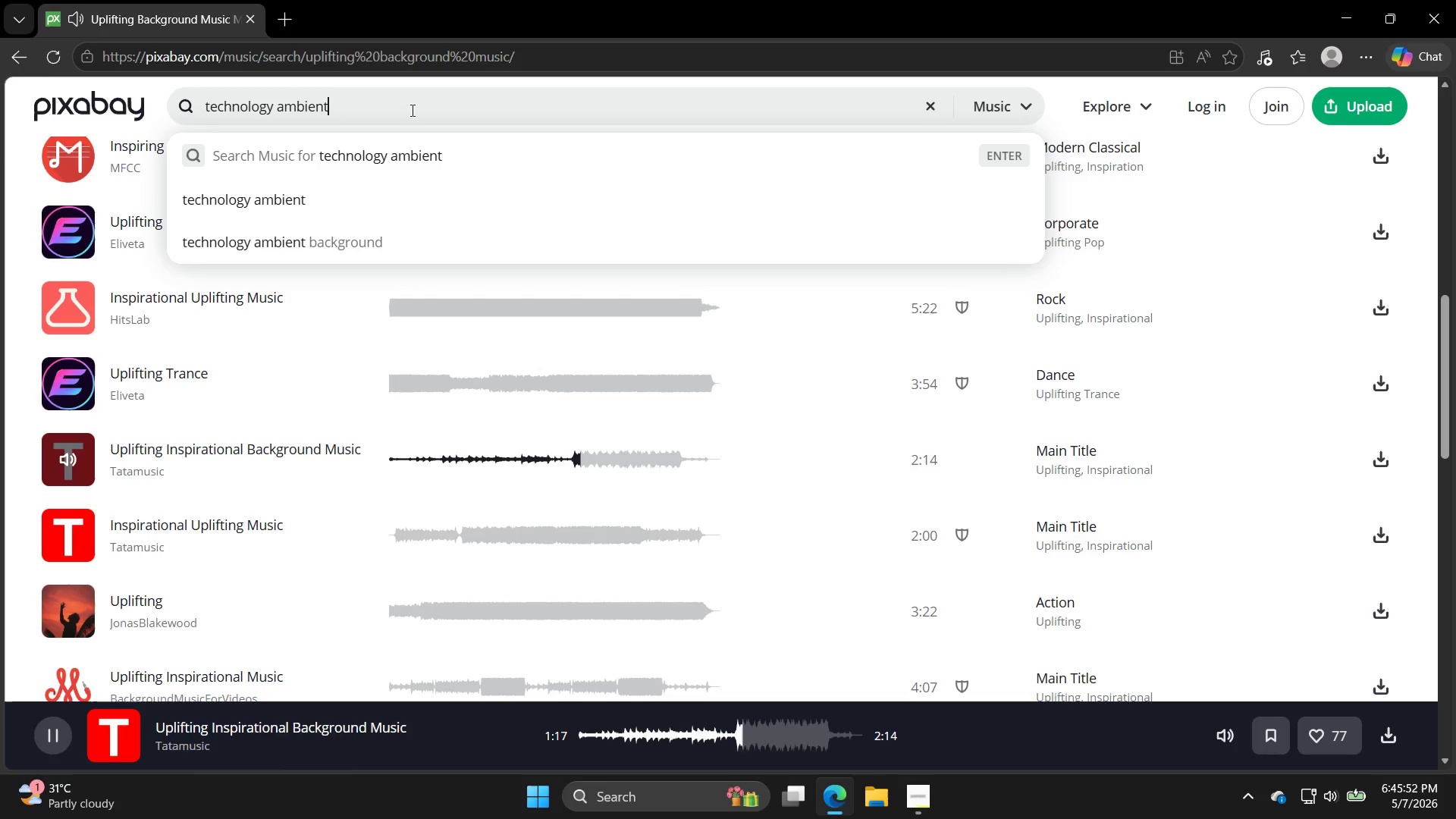 
key(Enter)
 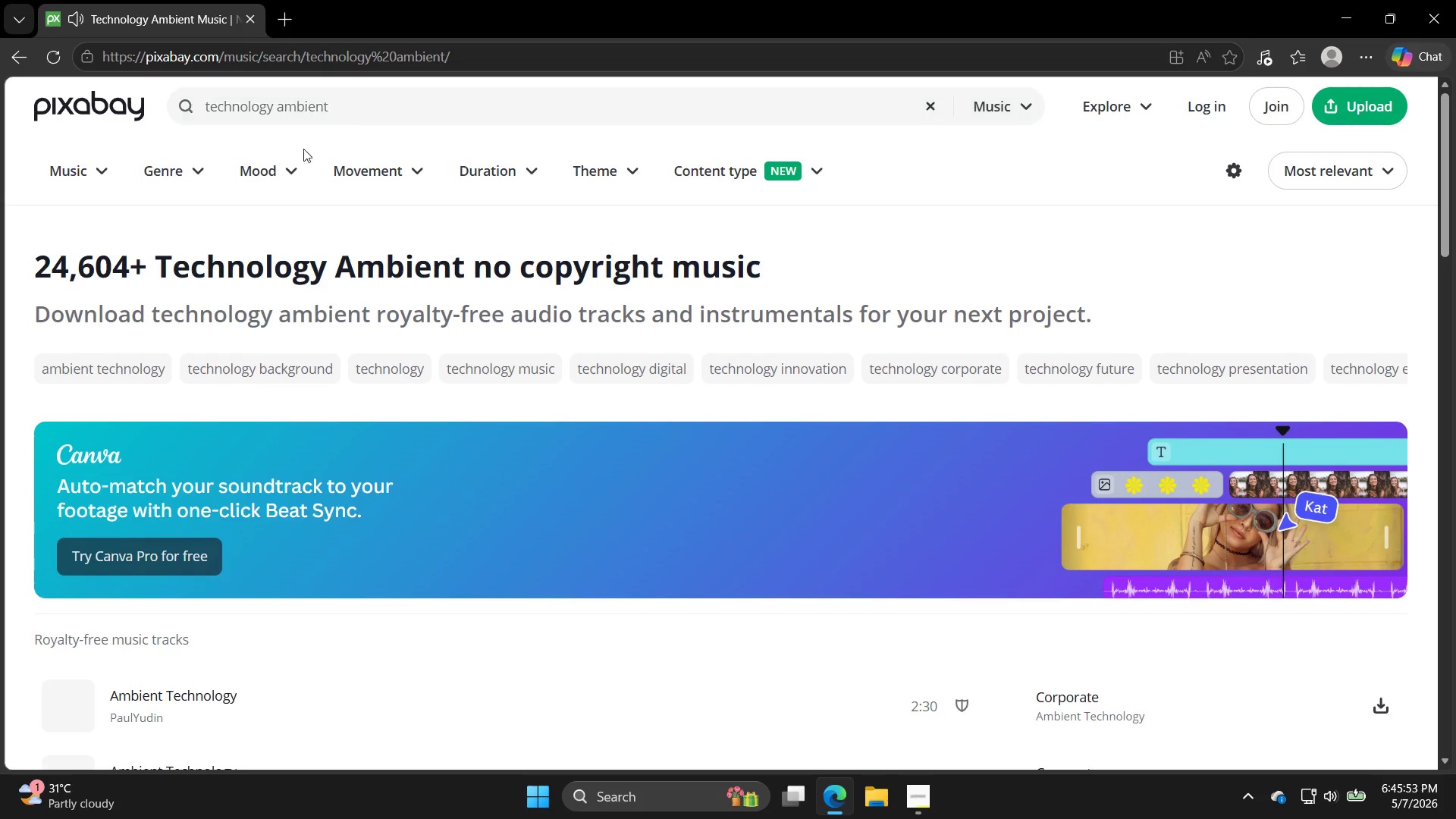 
scroll: coordinate [315, 255], scroll_direction: down, amount: 2.0
 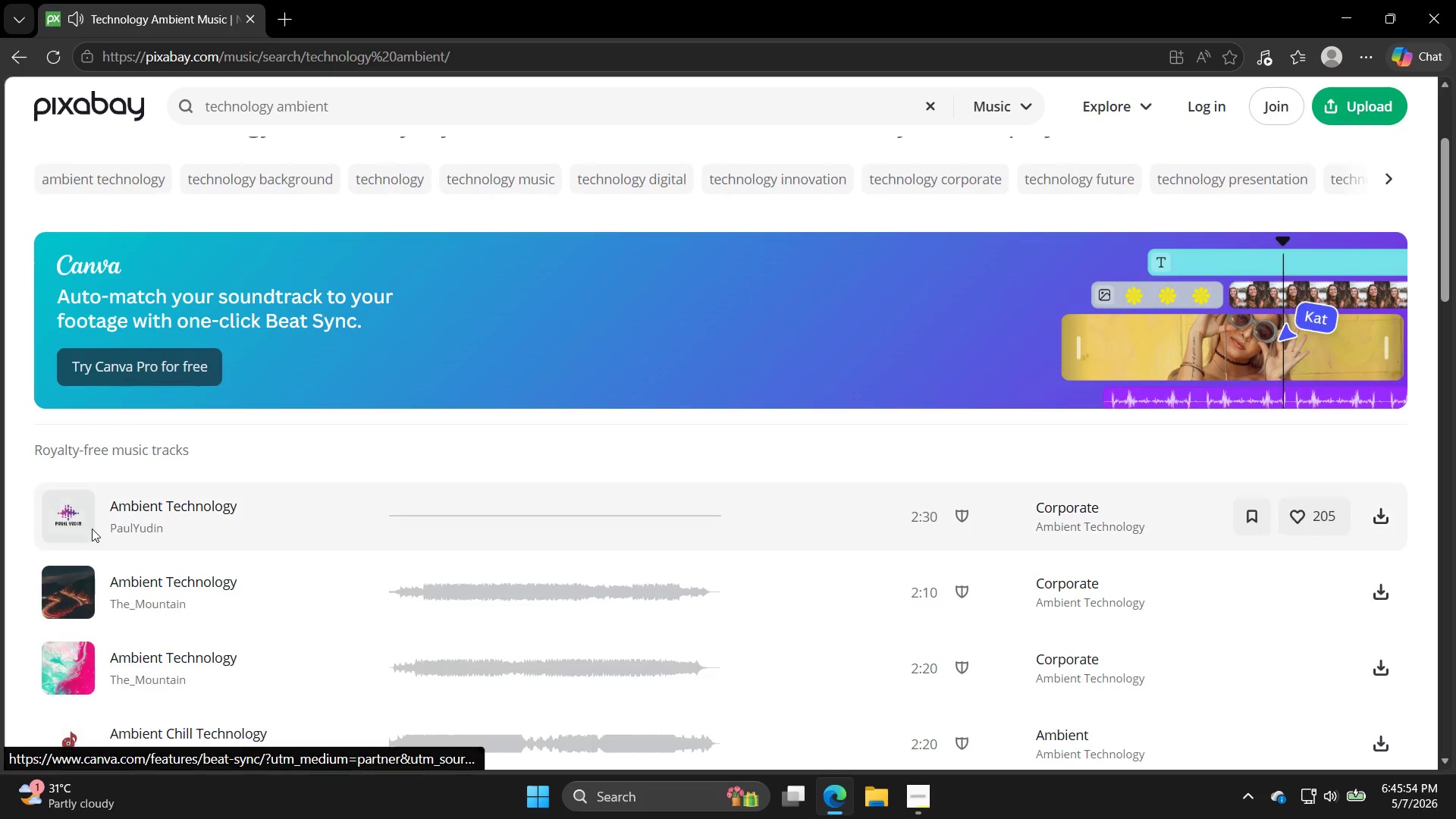 
left_click([80, 498])
 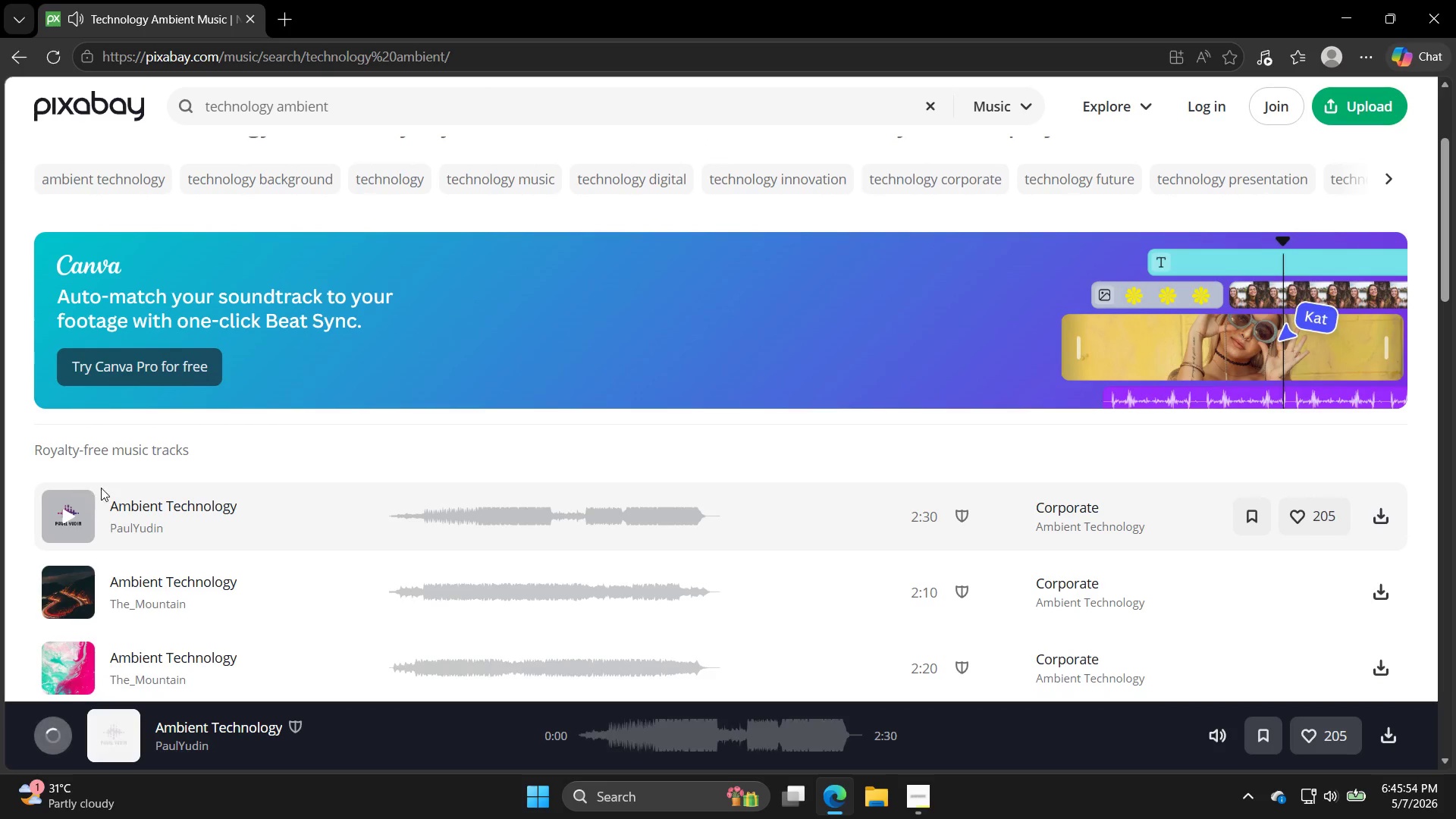 
mouse_move([139, 459])
 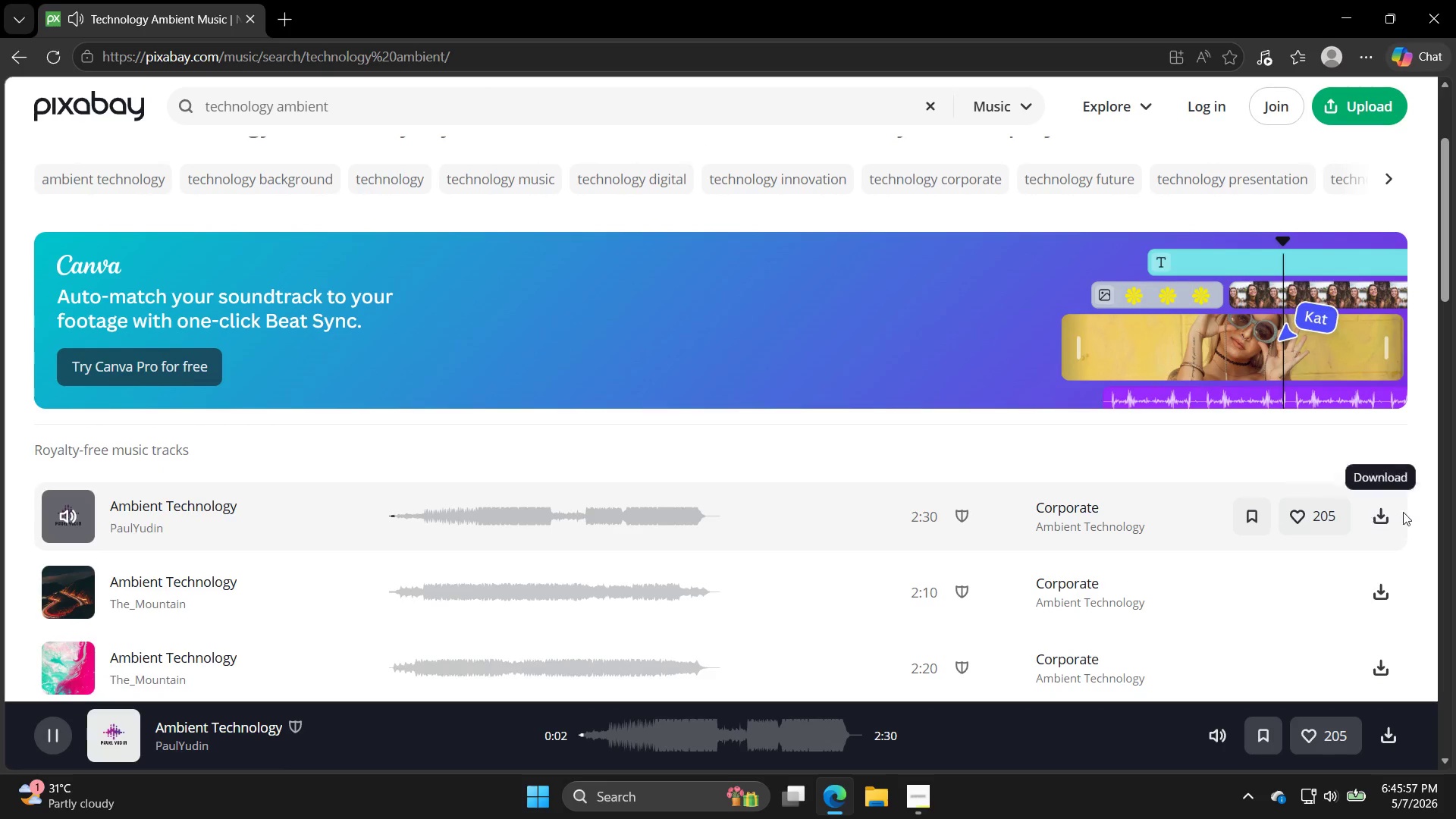 
left_click([1384, 522])
 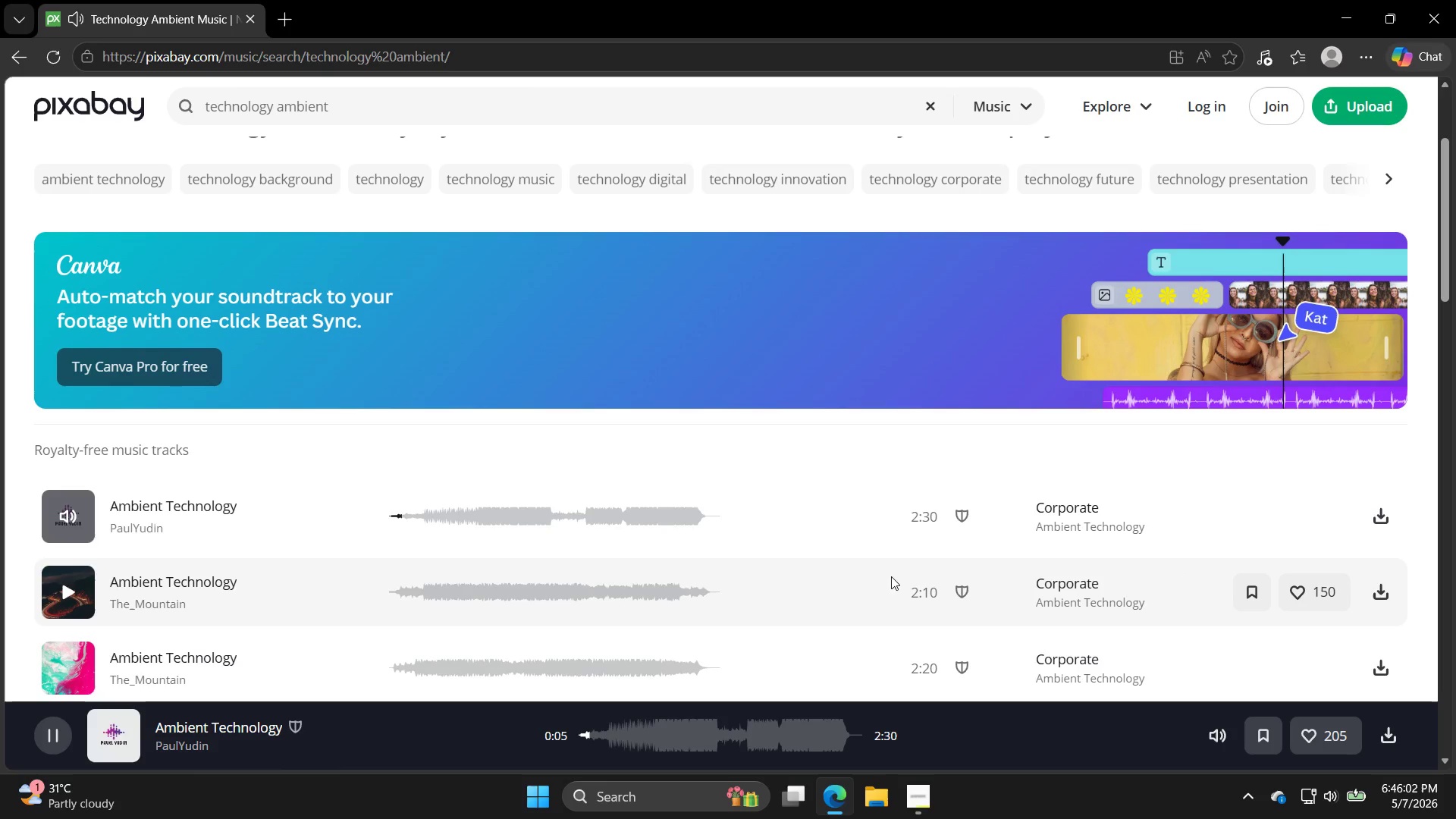 
wait(6.03)
 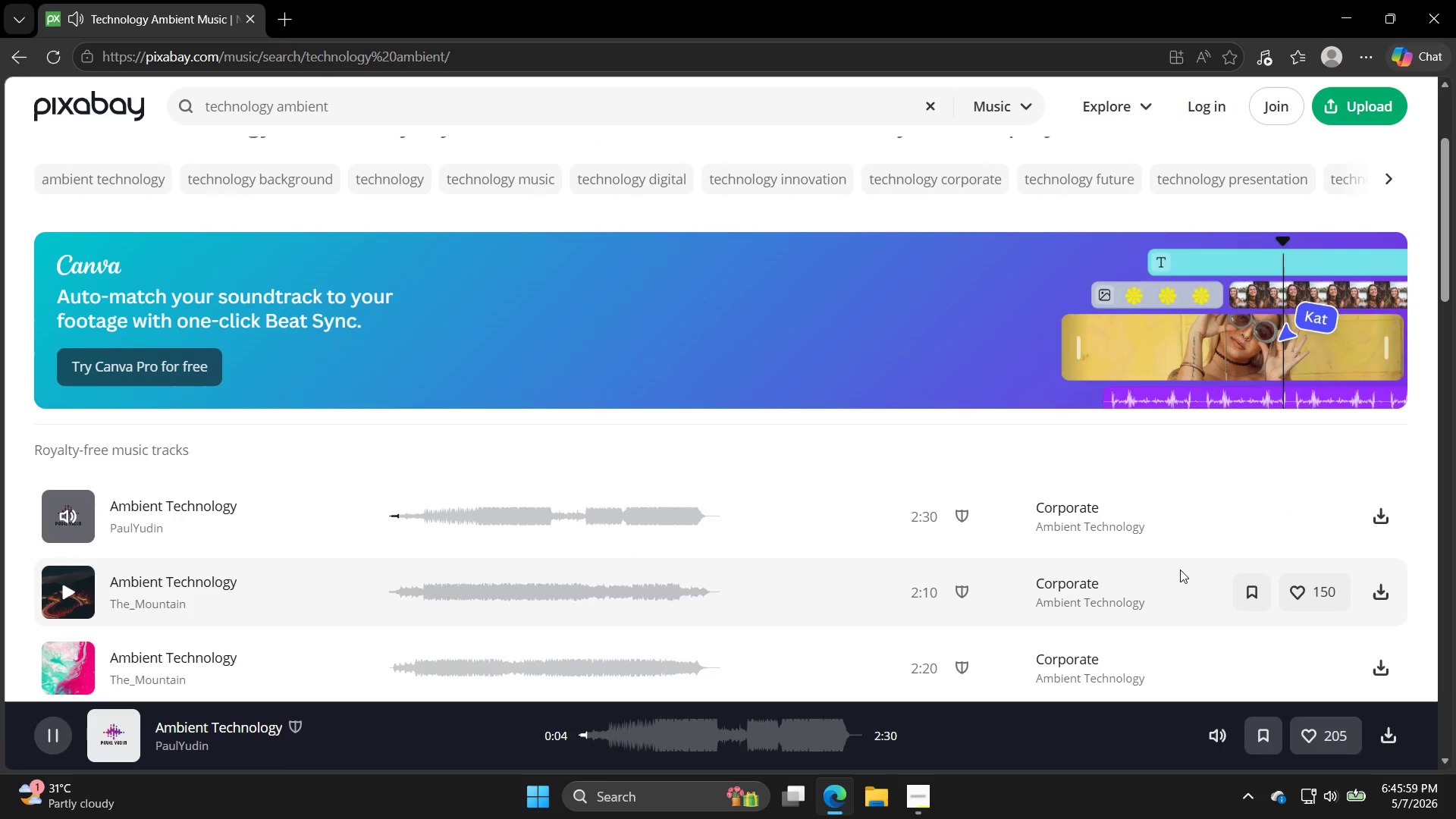 
left_click([1379, 510])
 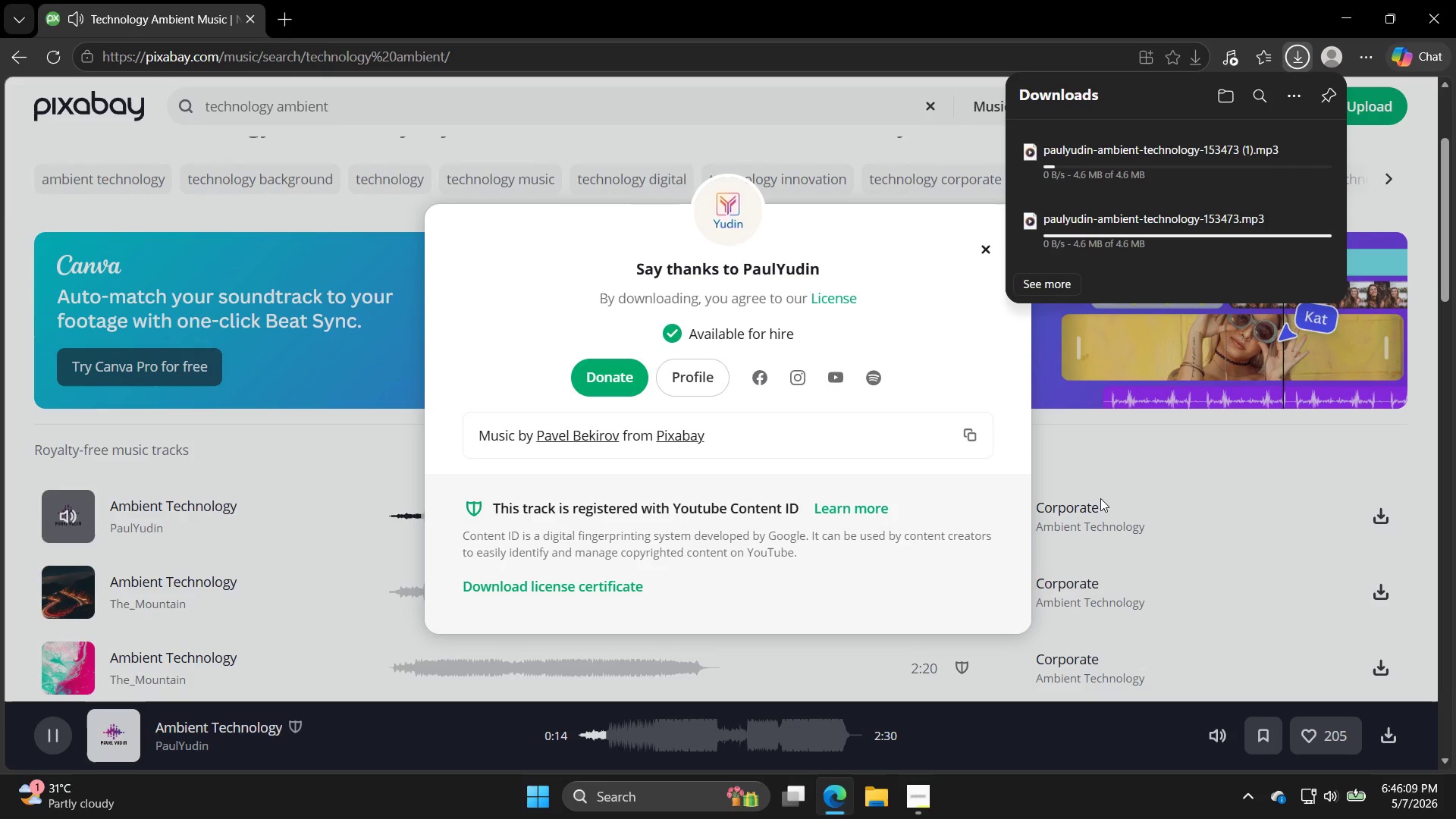 
wait(7.86)
 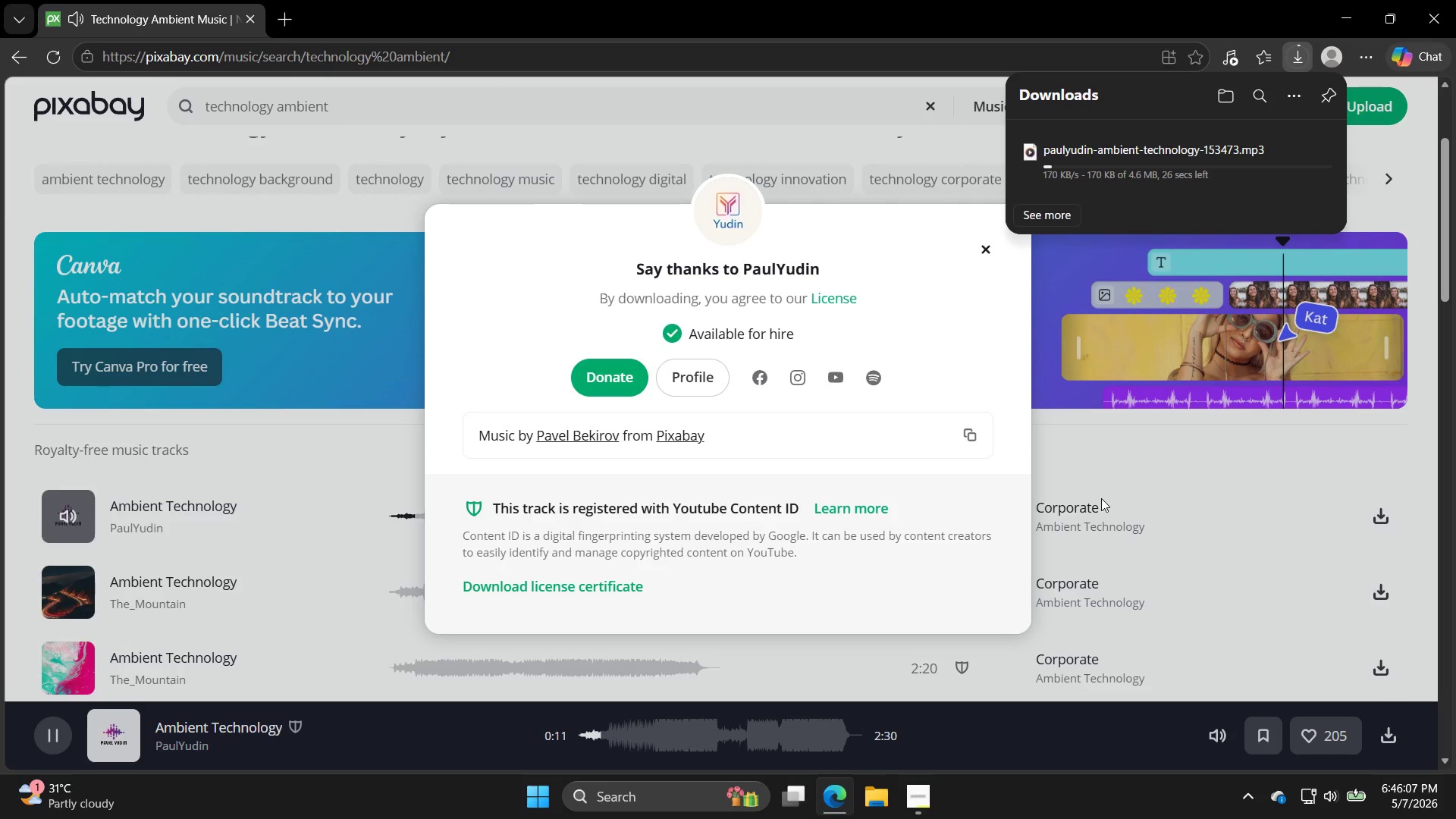 
key(Control+J)
 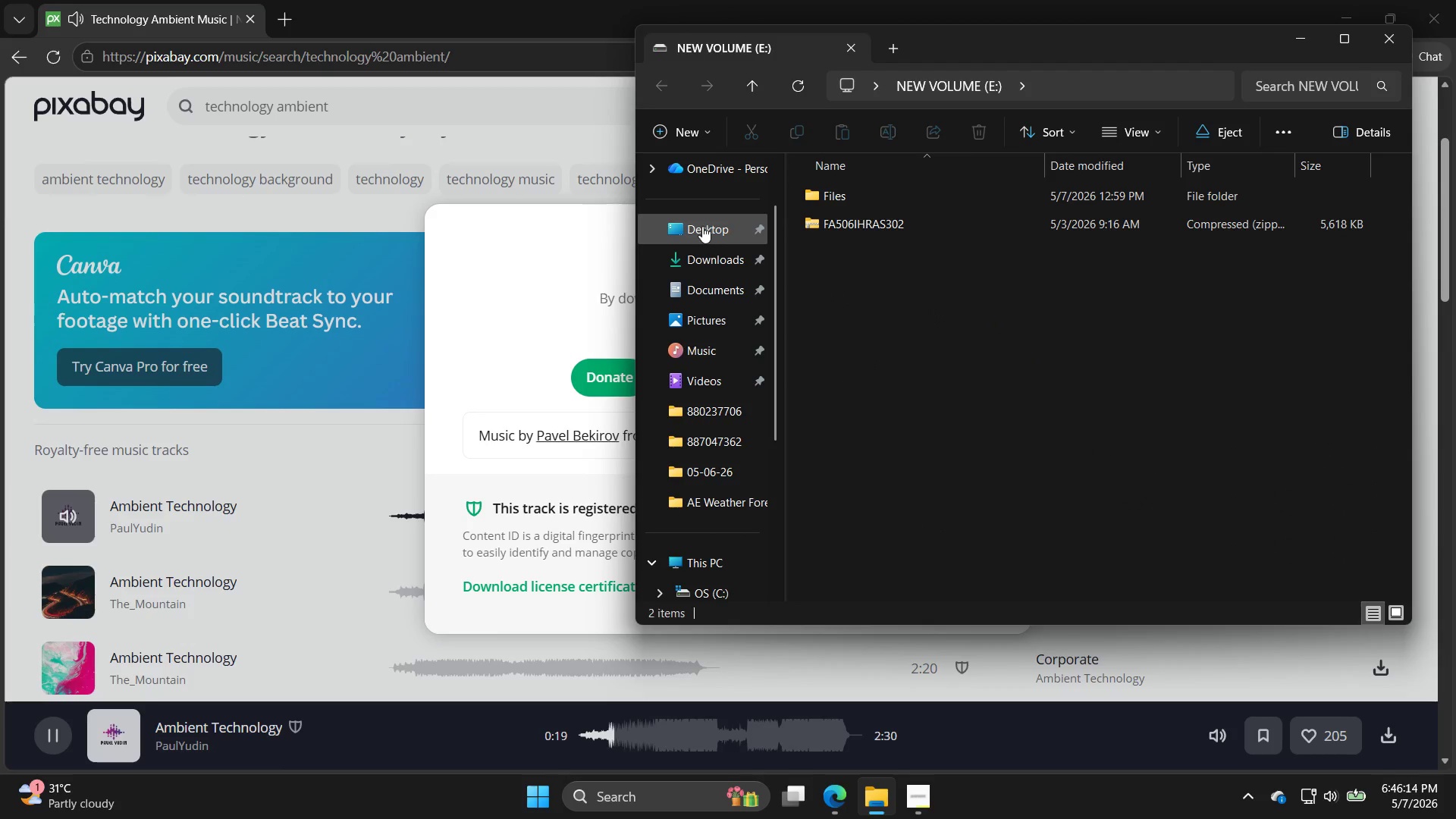 
left_click_drag(start_coordinate=[1443, 645], to_coordinate=[1451, 649])